 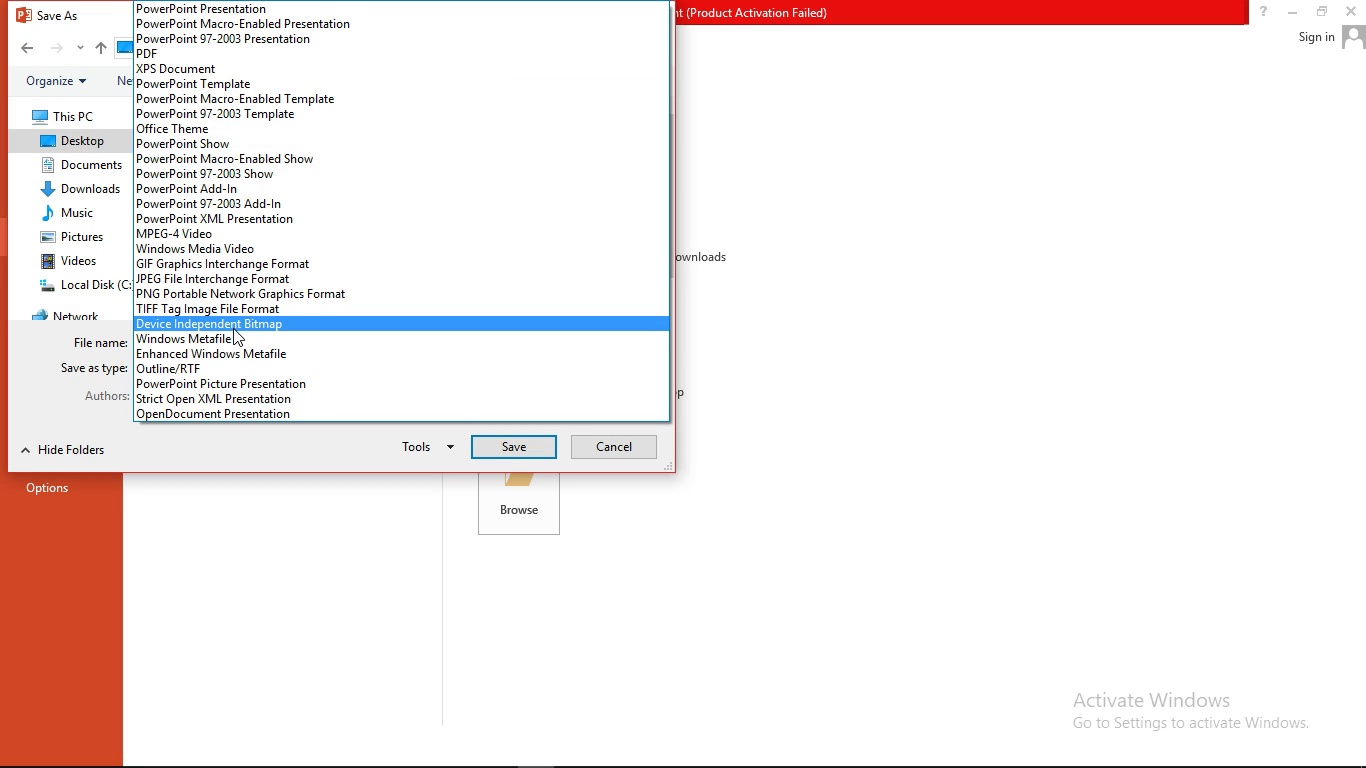 
left_click([192, 13])
 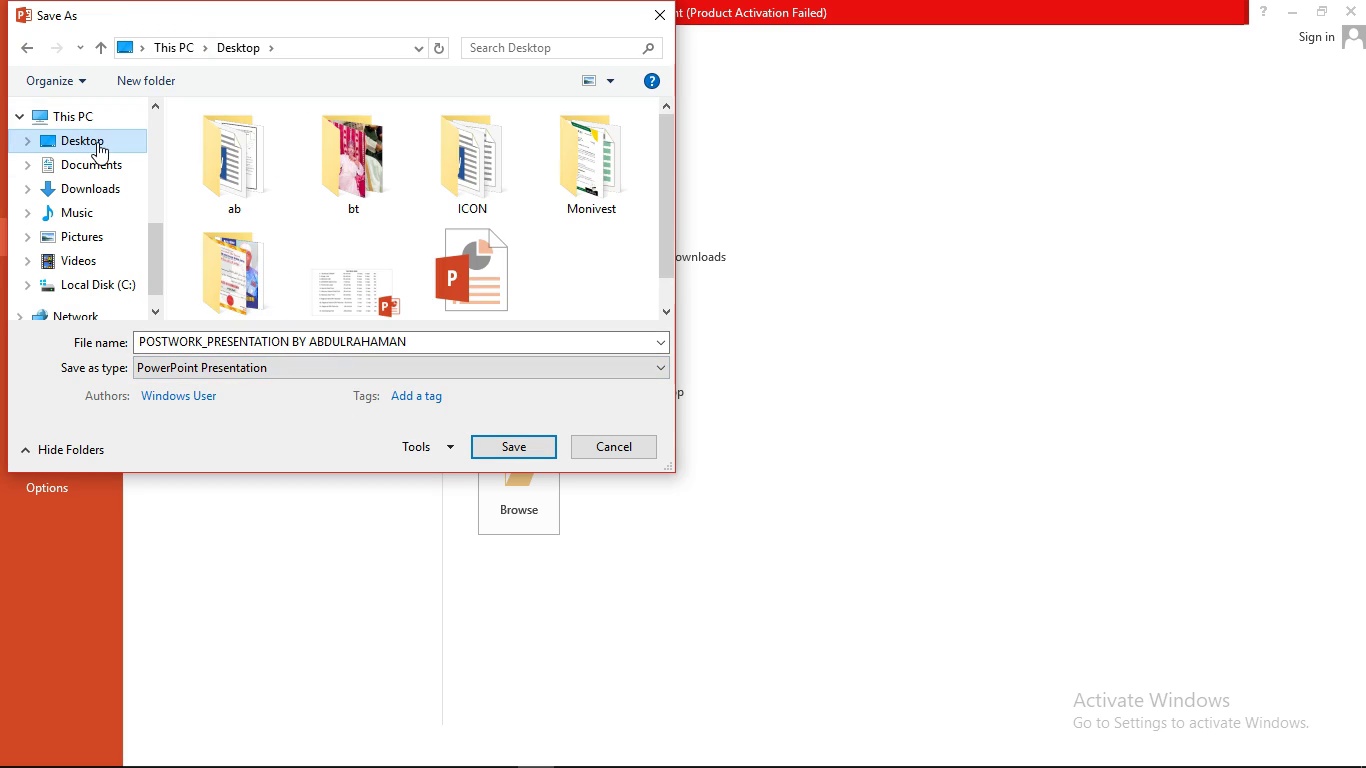 
left_click([97, 142])
 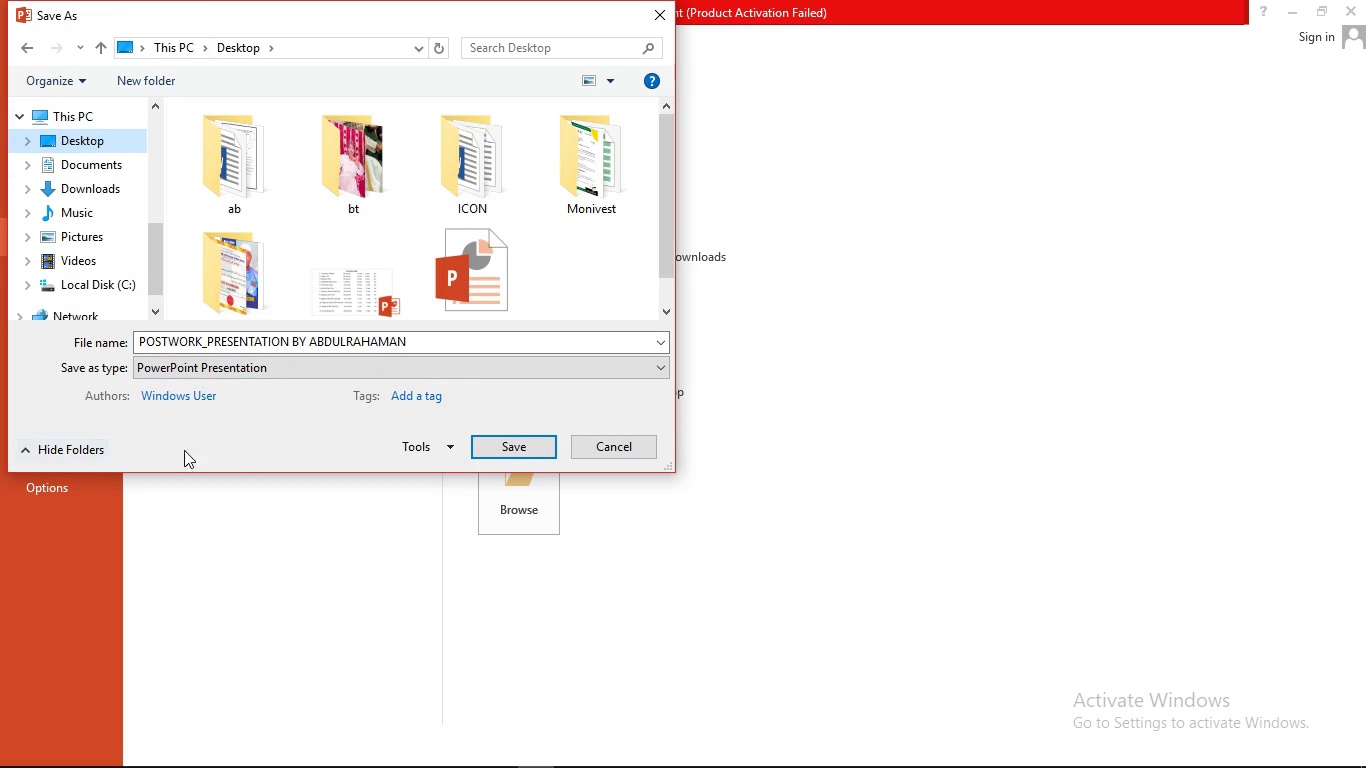 
wait(5.46)
 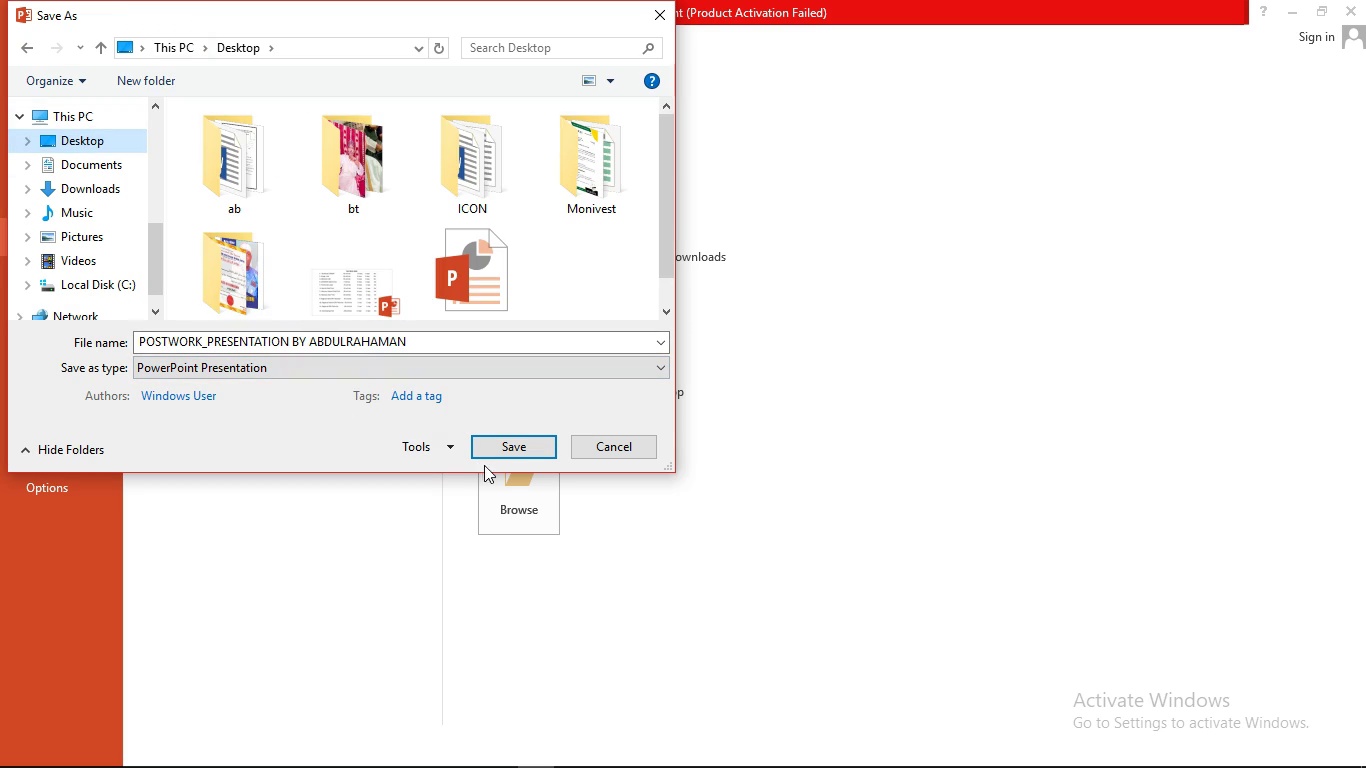 
left_click([450, 451])
 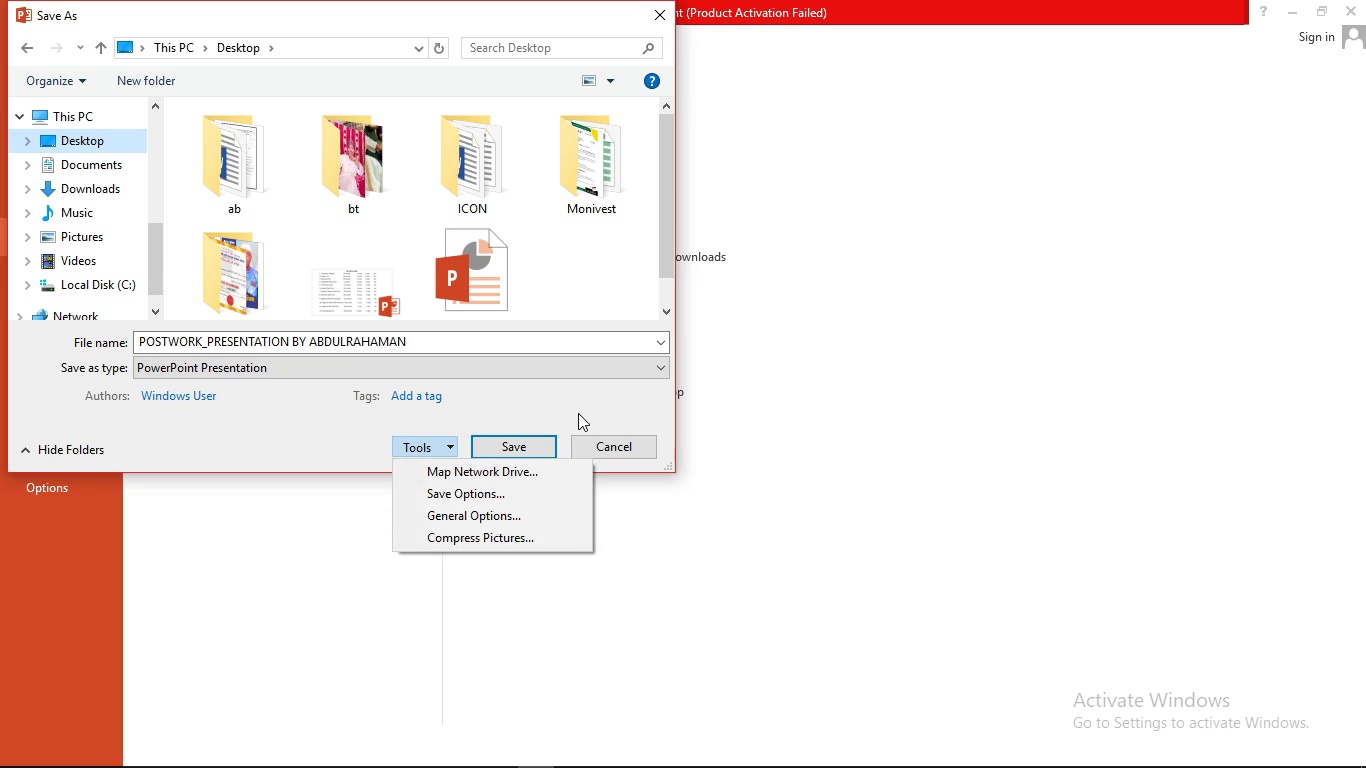 
left_click([579, 413])